 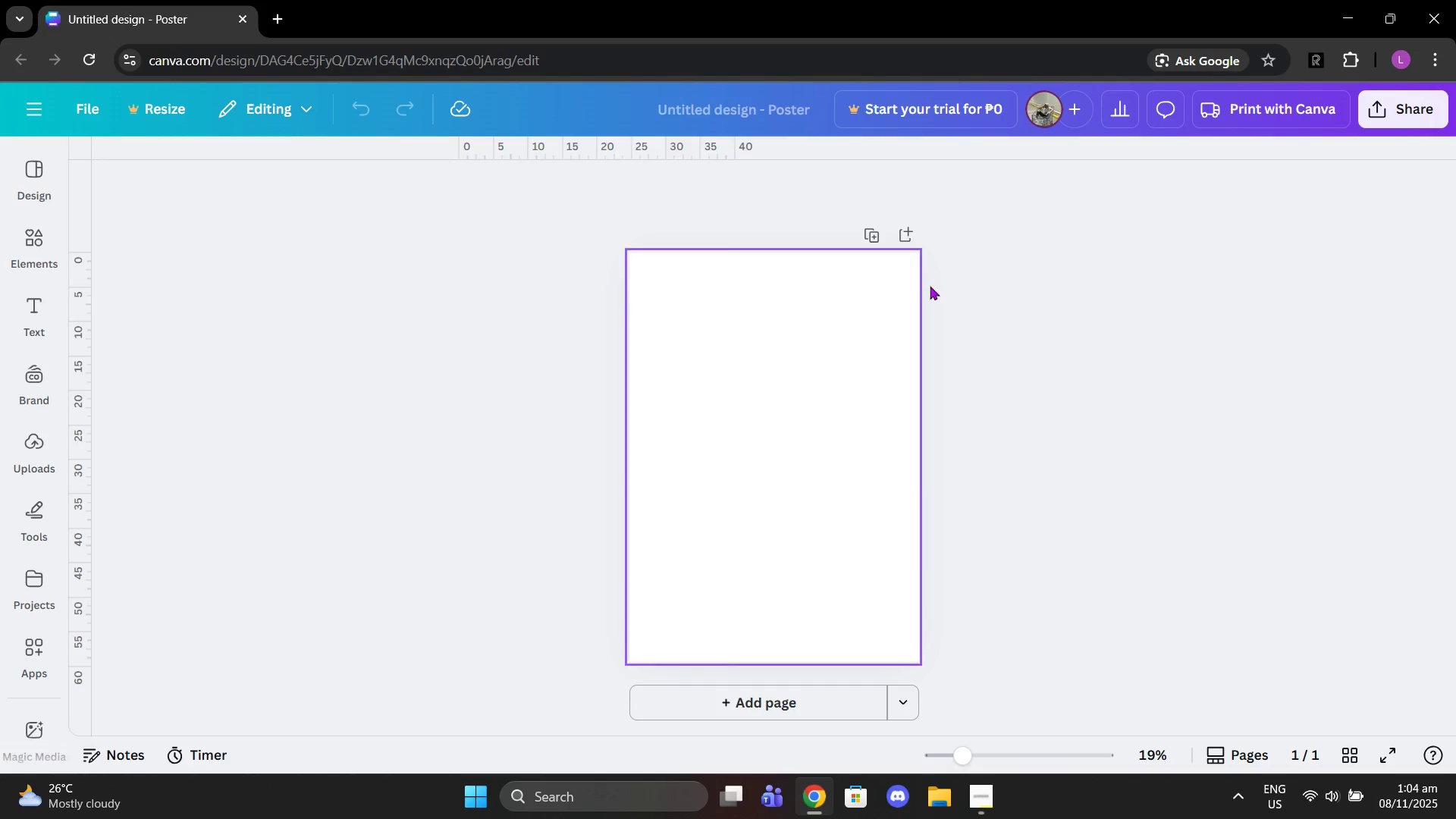 
left_click([1321, 58])
 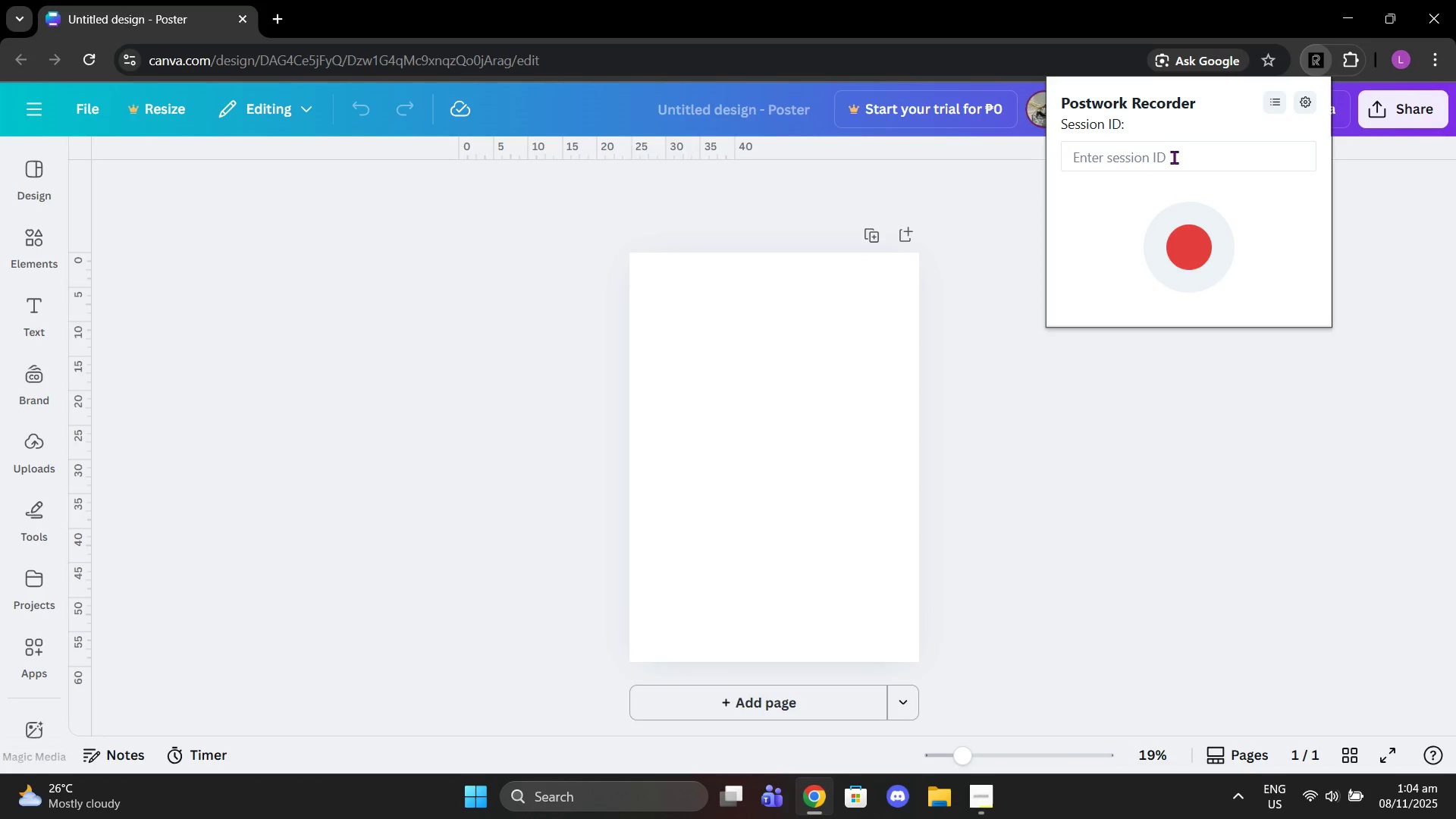 
left_click([1169, 160])
 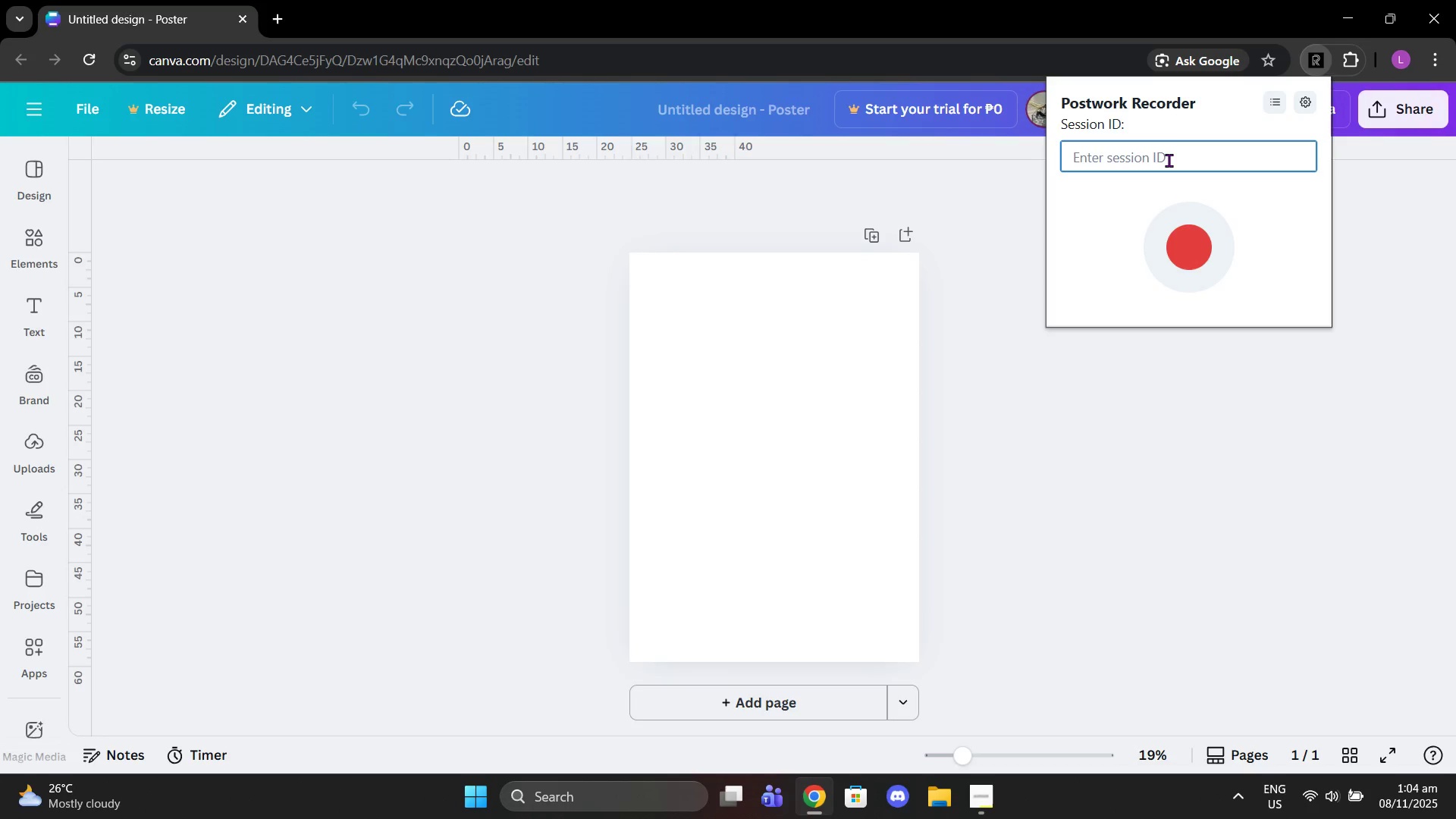 
key(Control+V)
 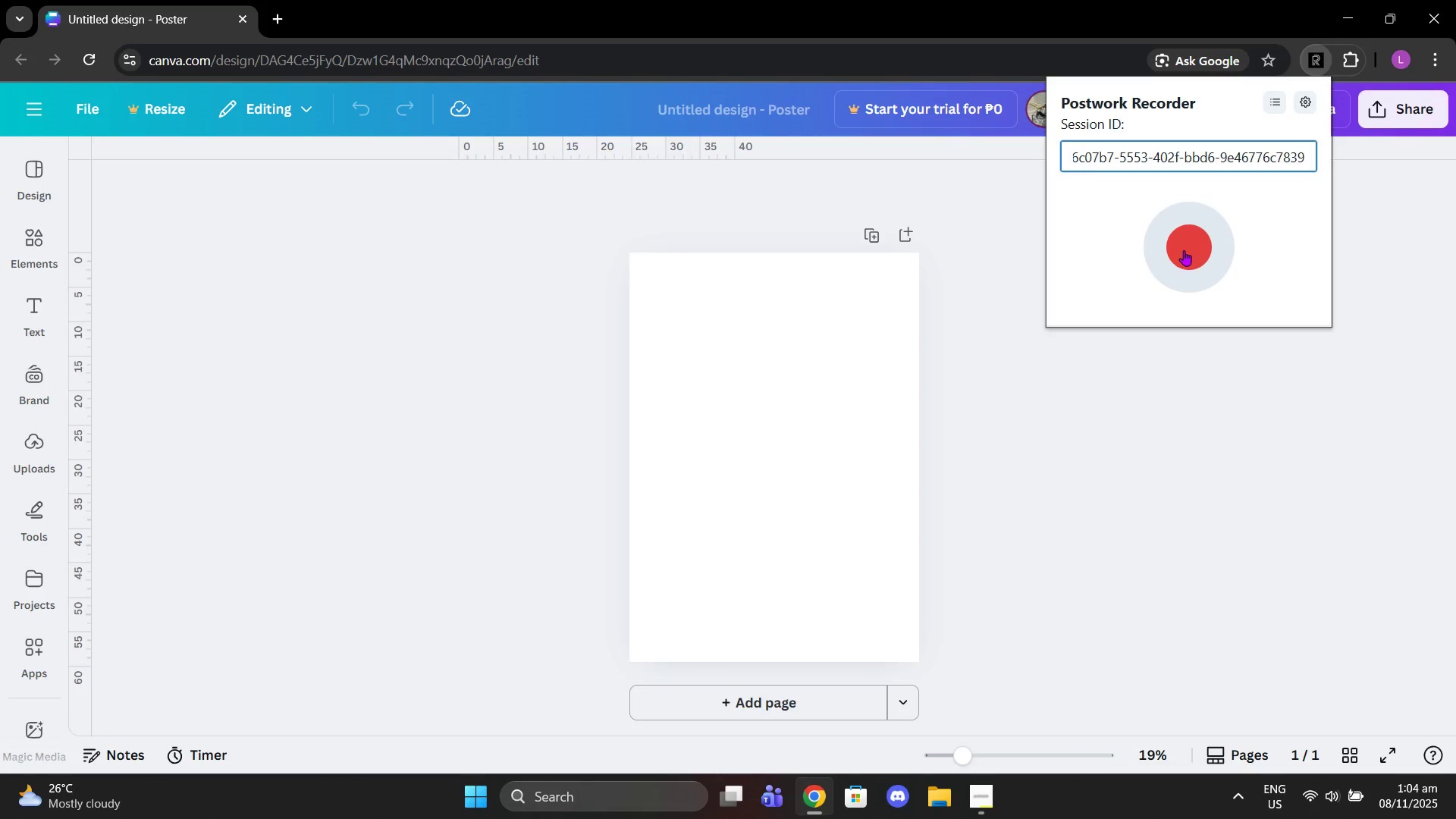 
left_click([1184, 250])
 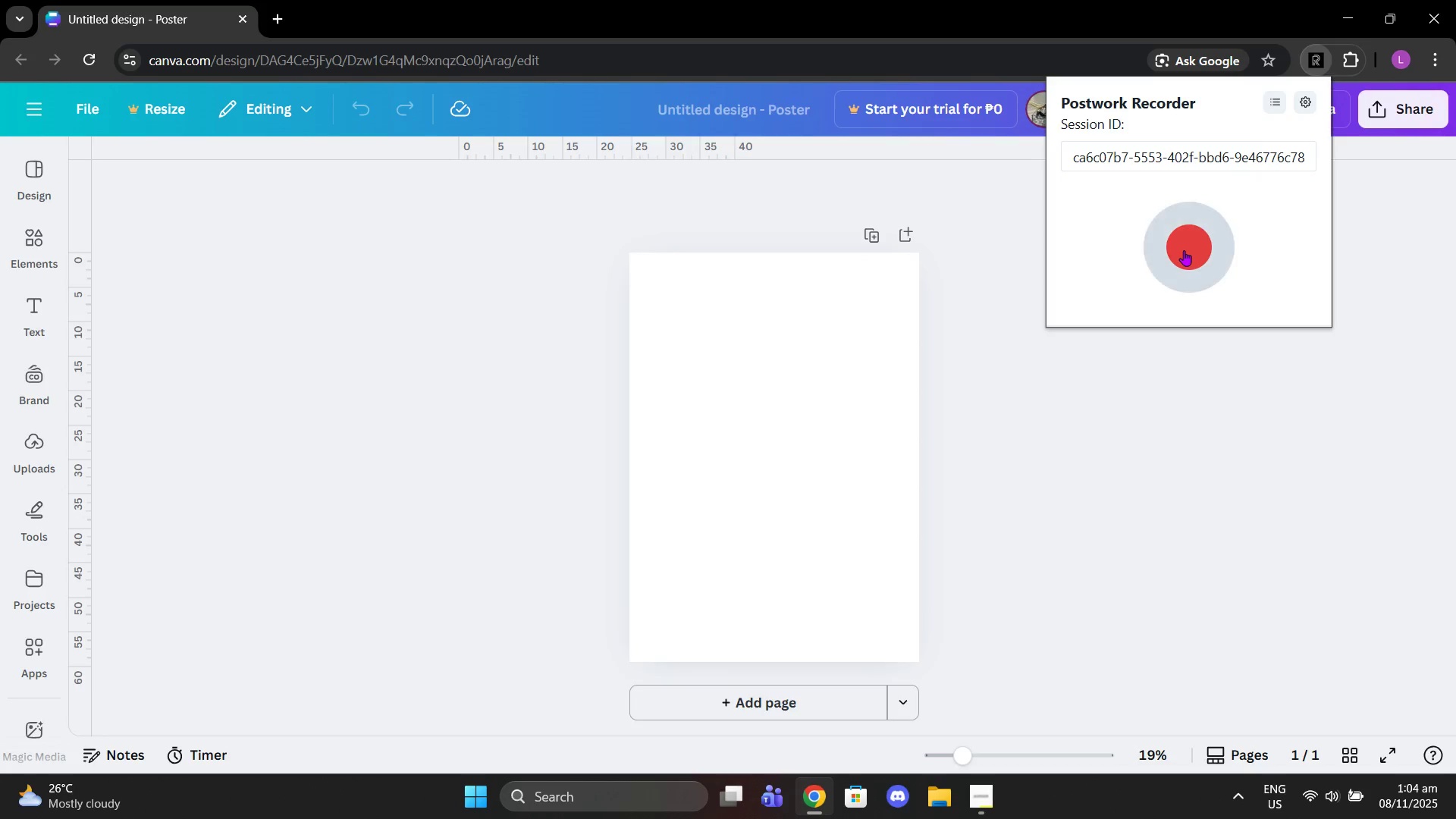 
left_click([1184, 250])
 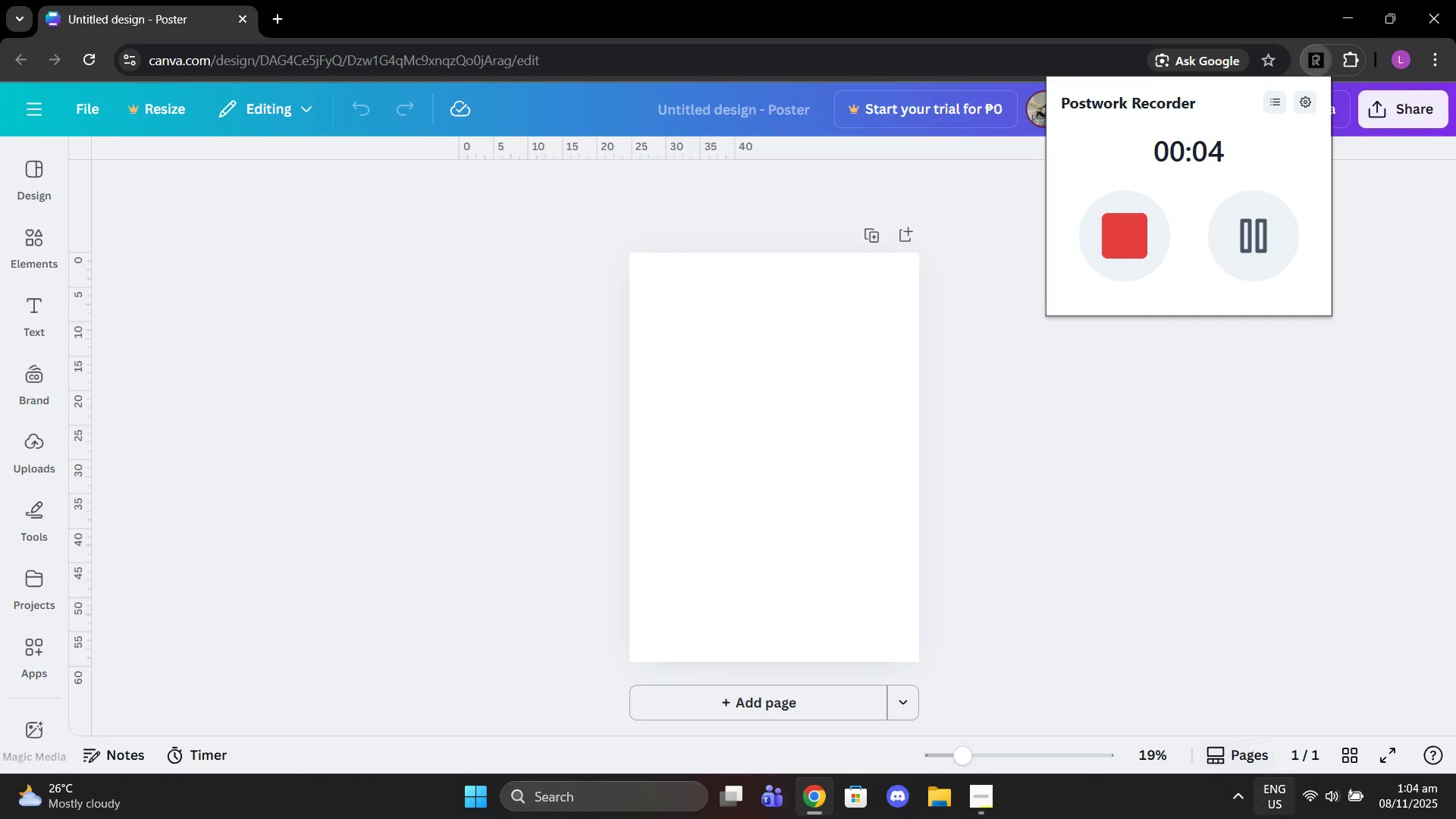 
wait(6.27)
 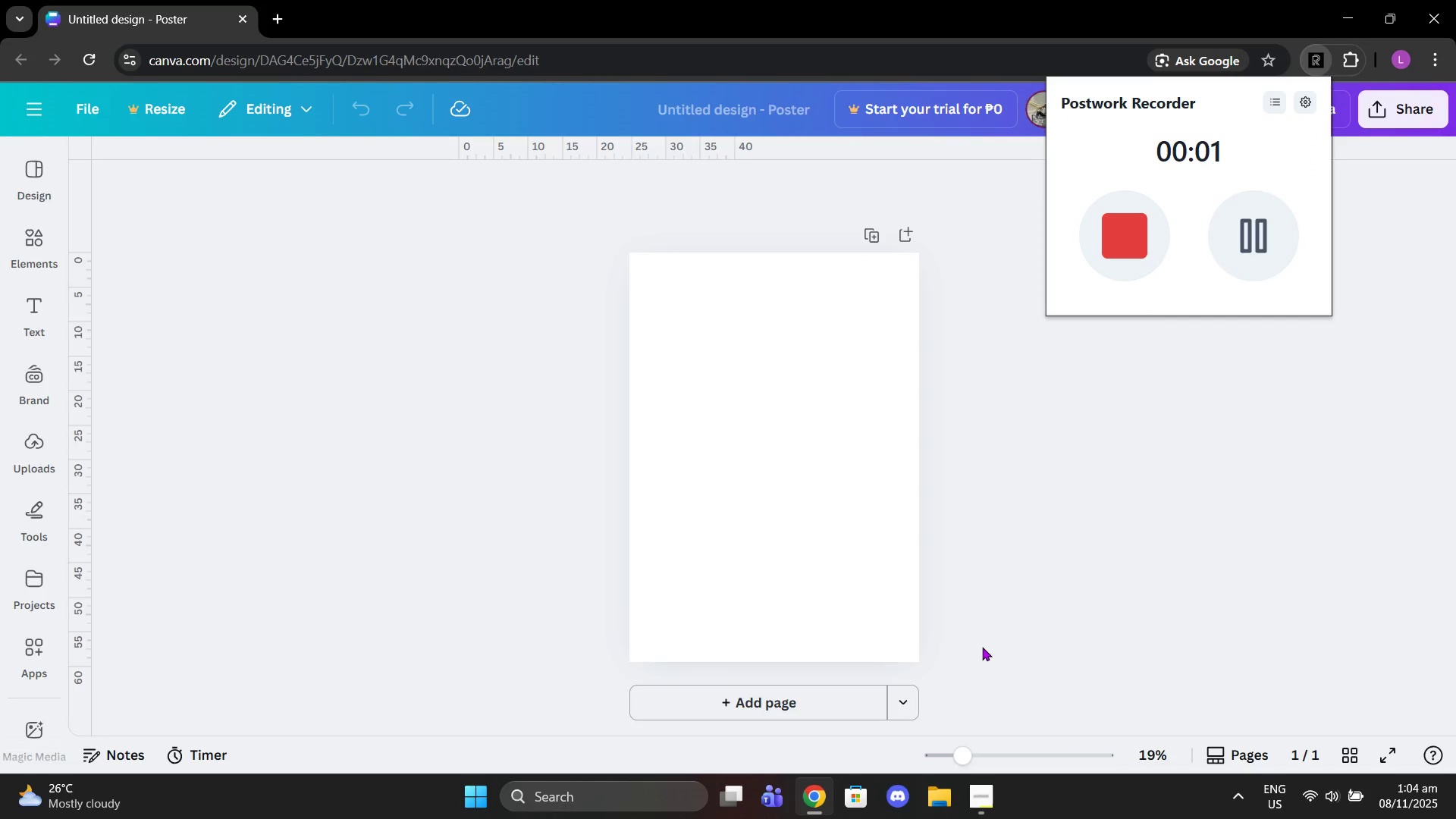 
left_click_drag(start_coordinate=[980, 792], to_coordinate=[980, 786])
 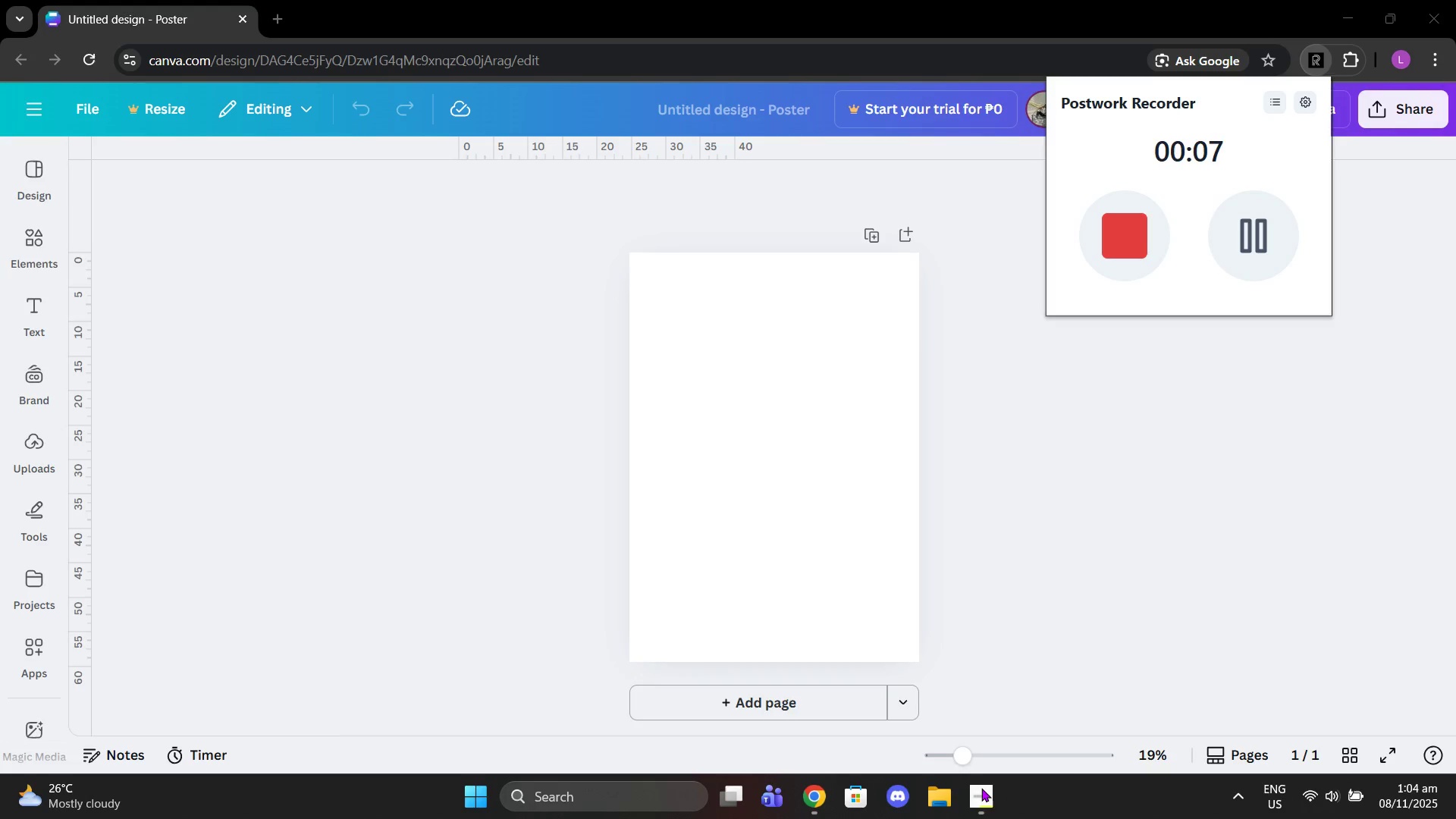 
left_click([984, 790])